 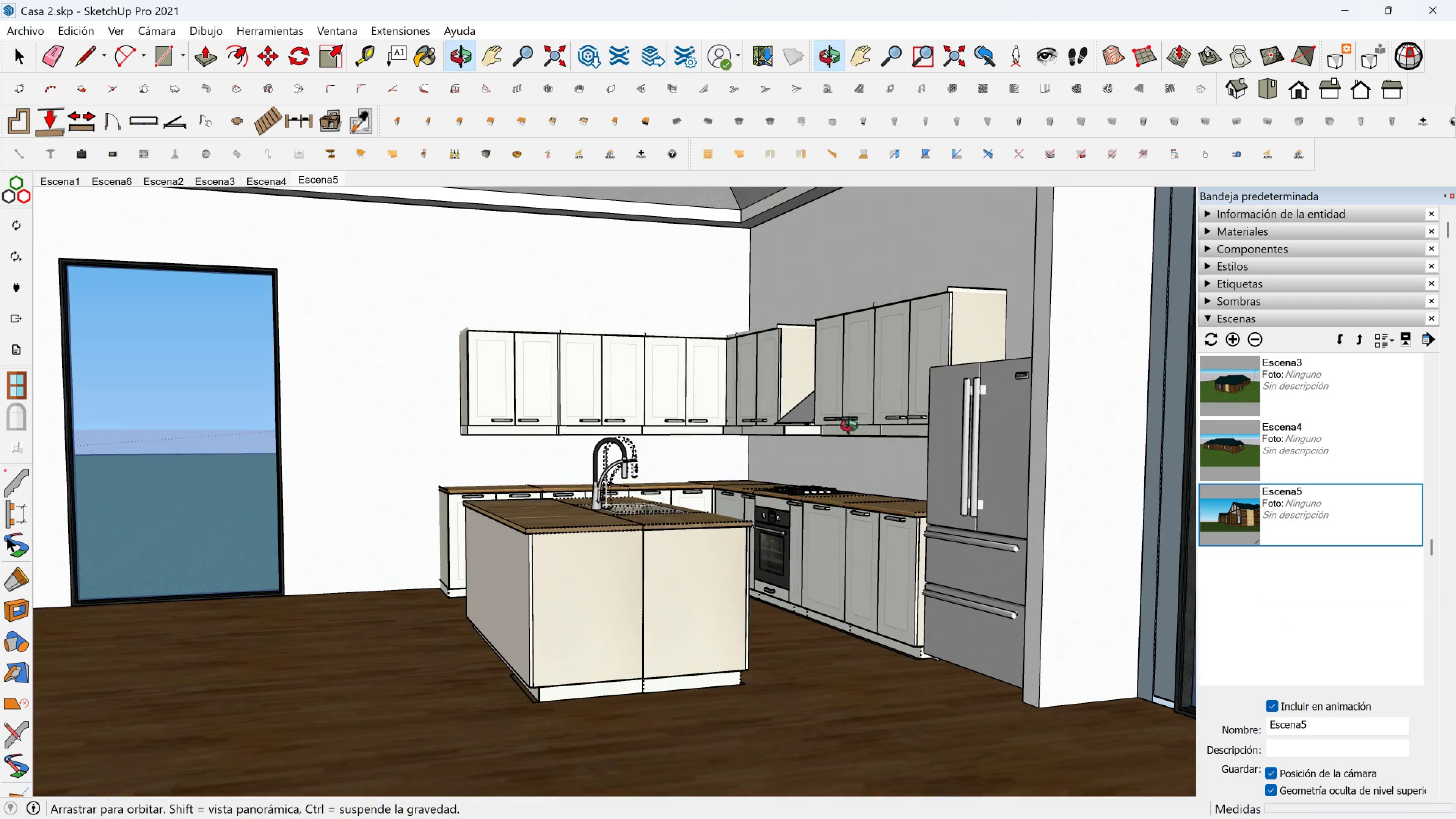 
left_click([1232, 333])
 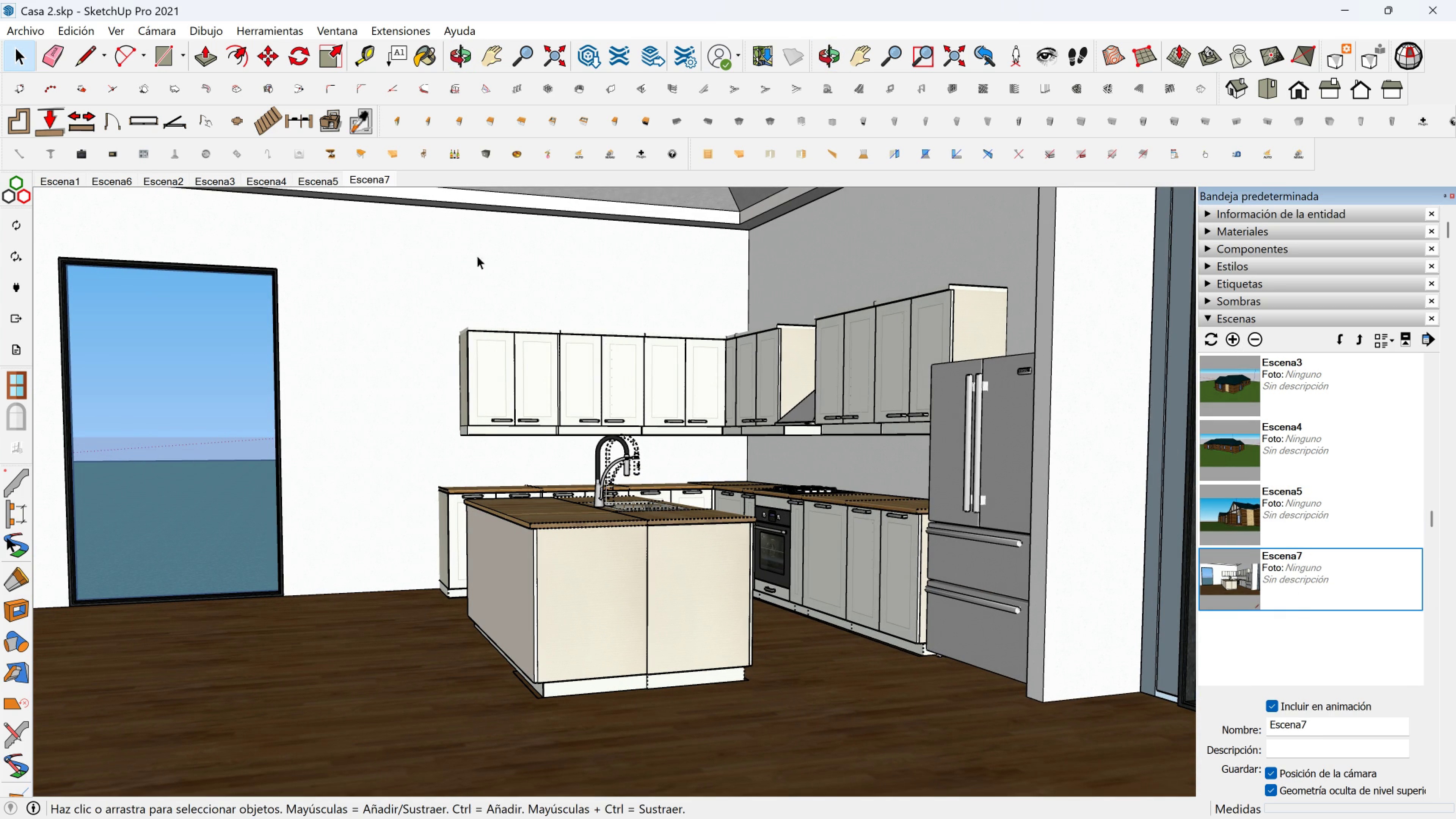 
wait(6.85)
 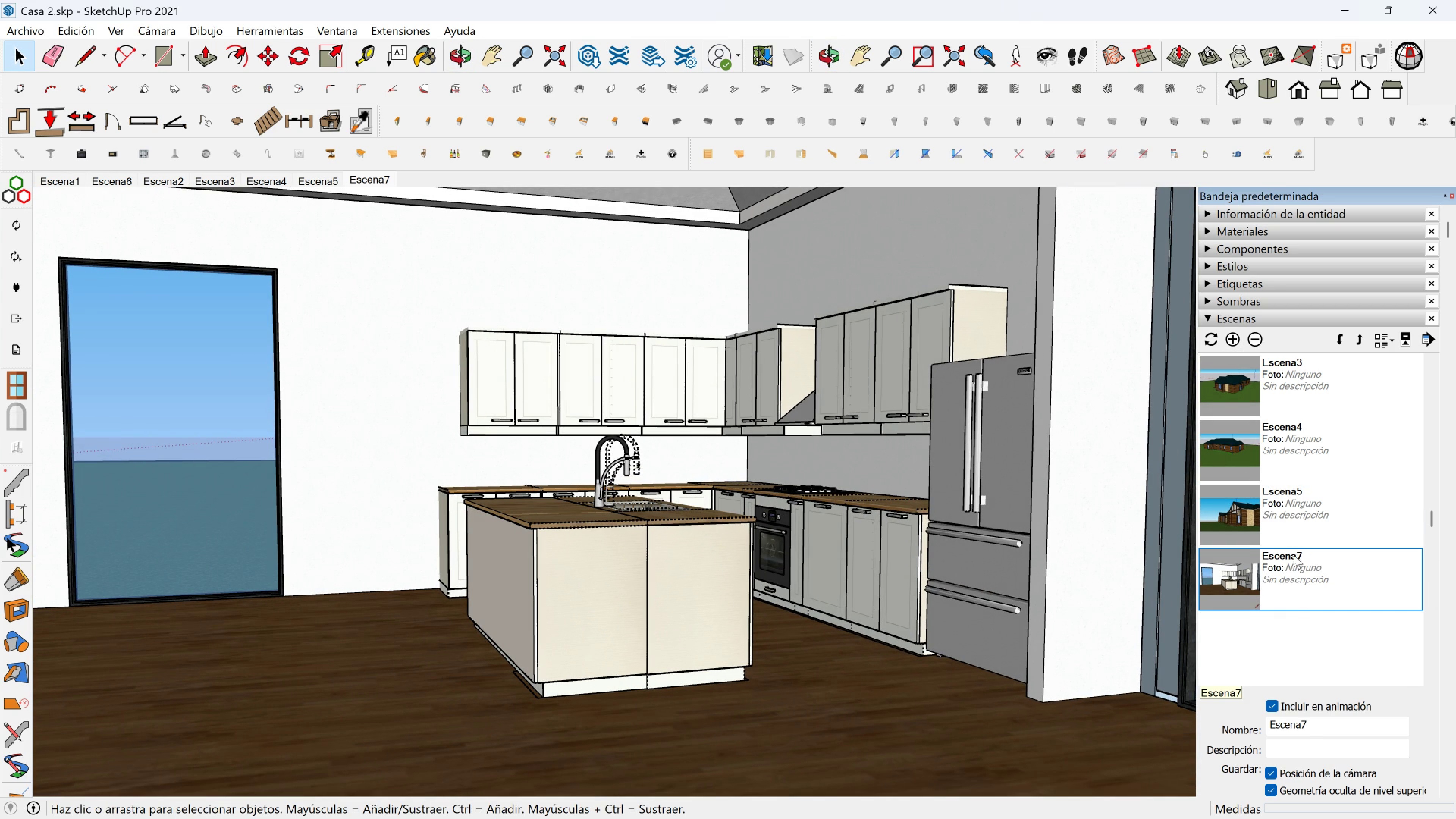 
left_click([318, 179])
 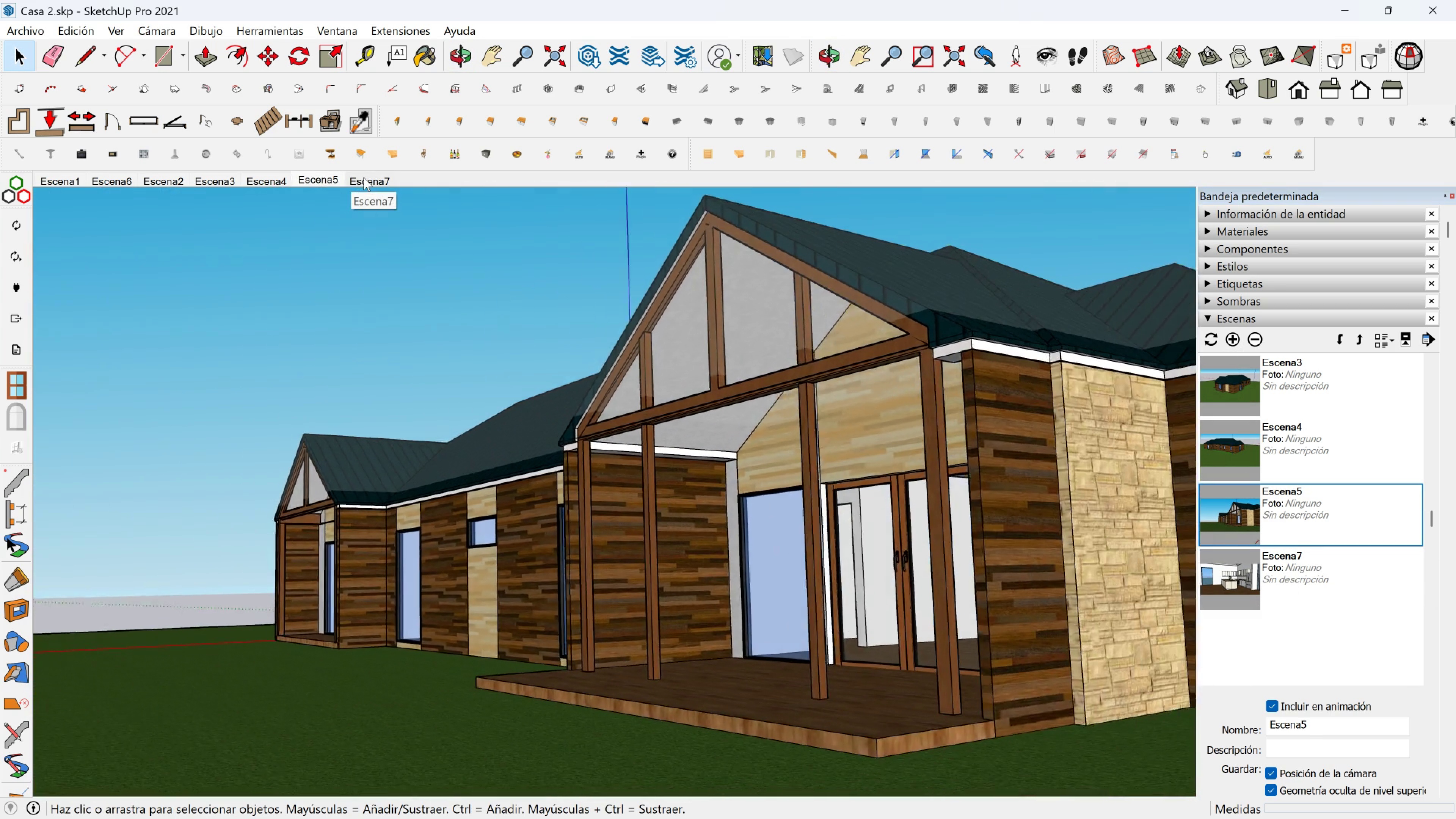 
left_click([364, 177])